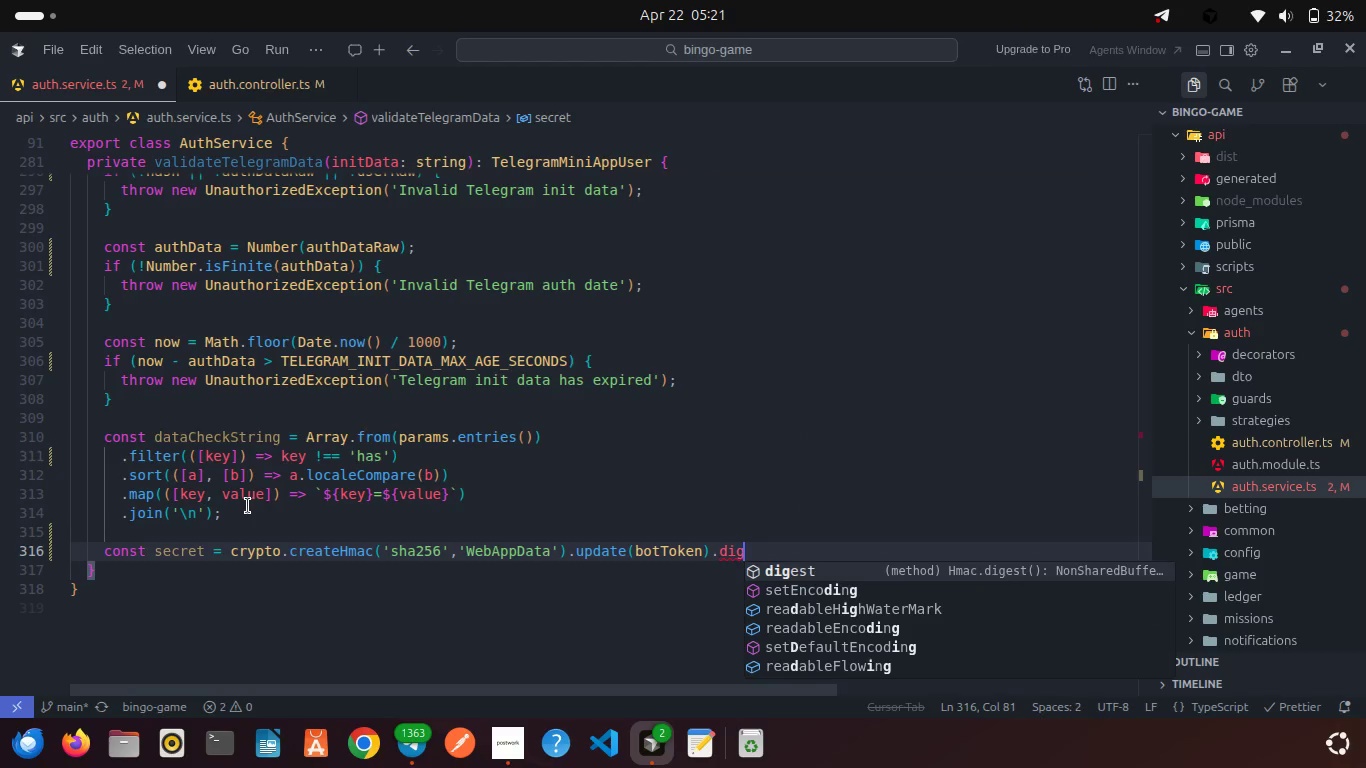 
key(Enter)
 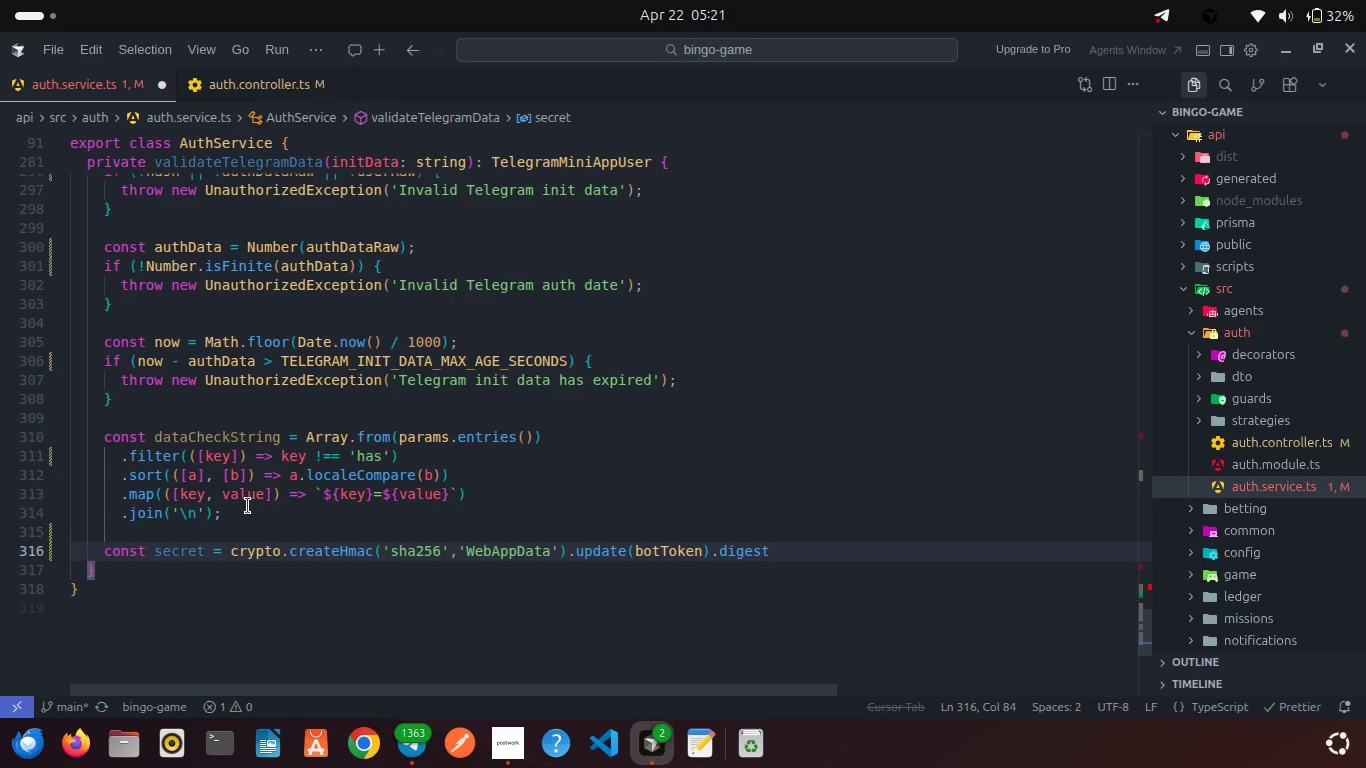 
key(Shift+9)
 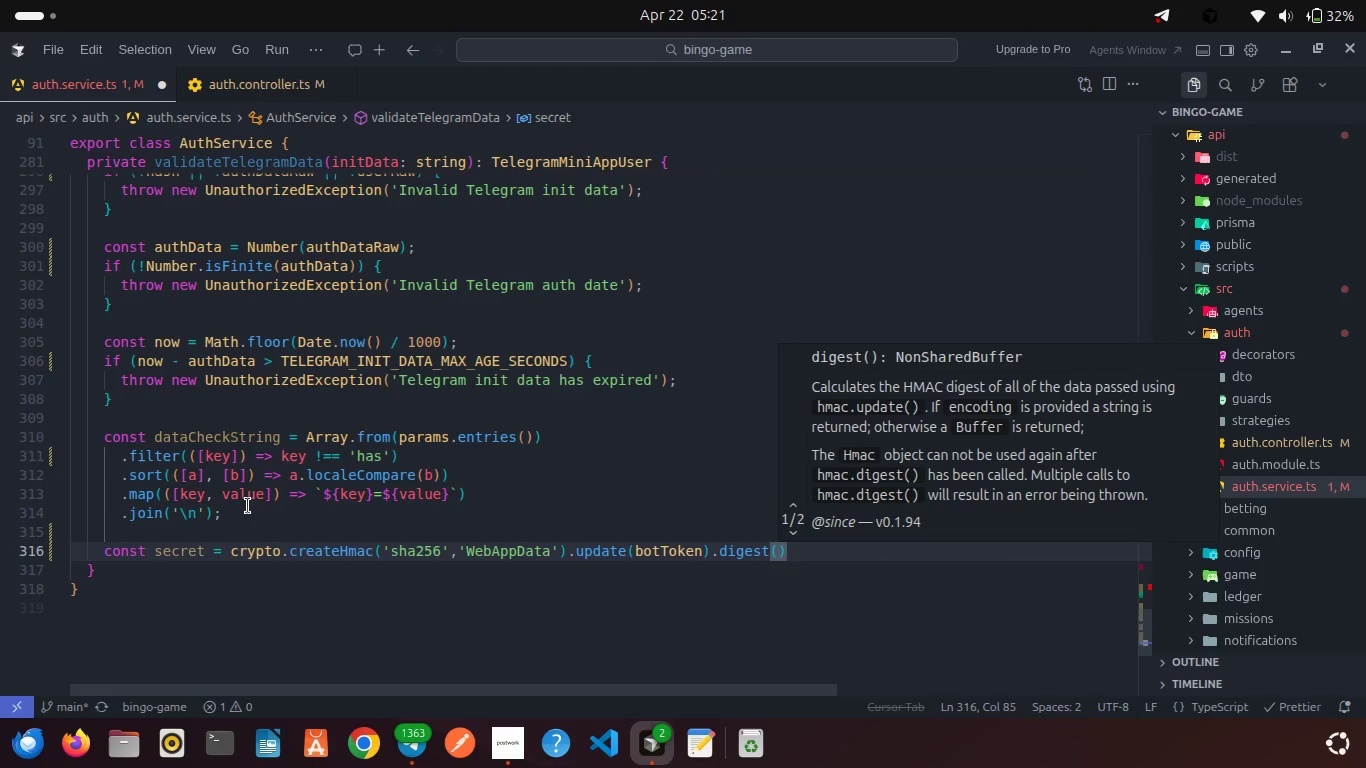 
key(Quote)
 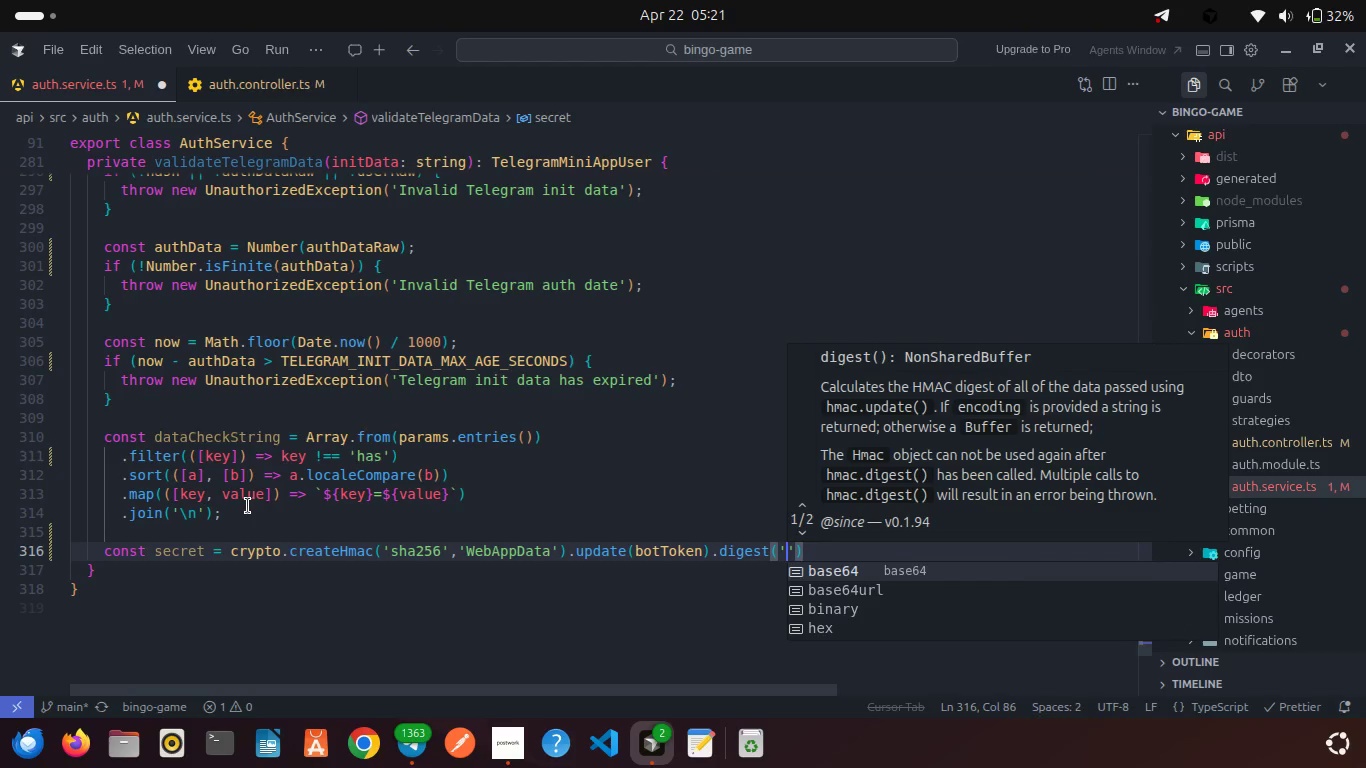 
key(H)
 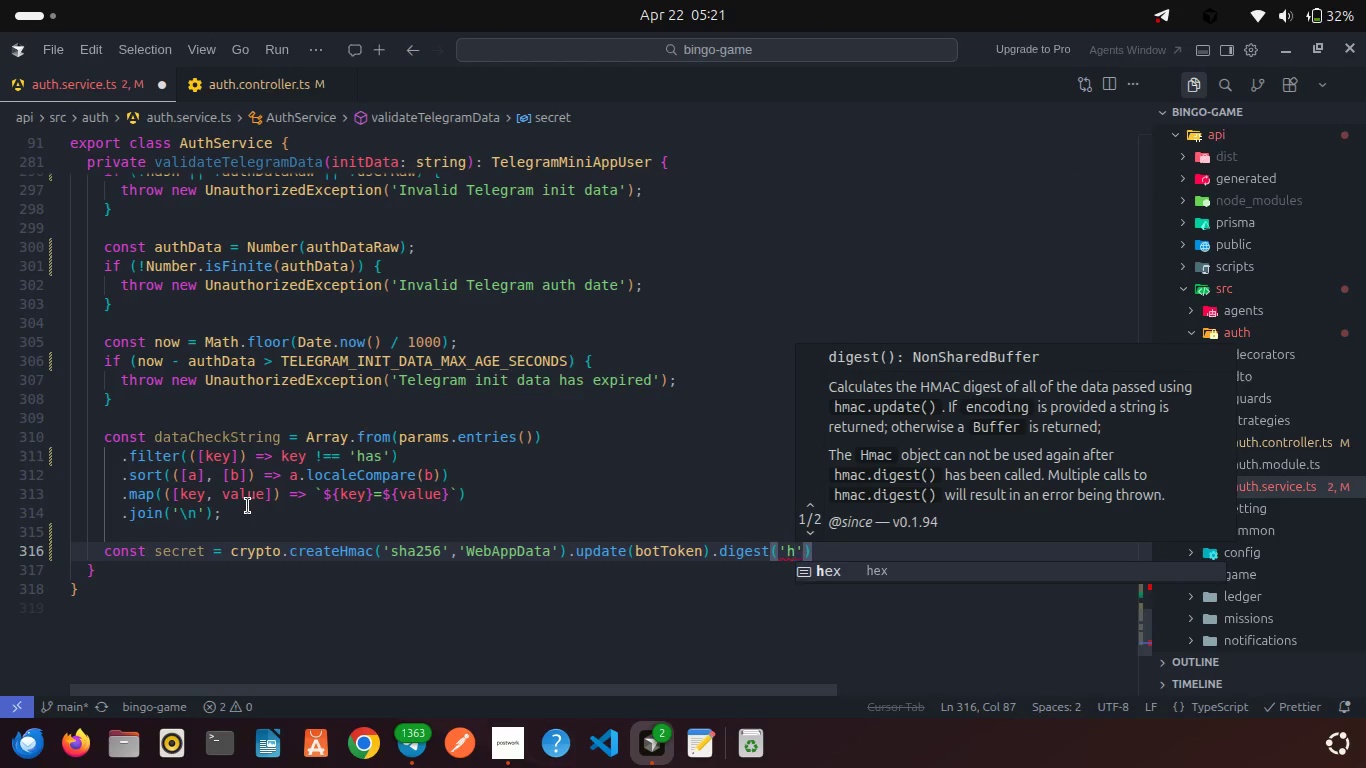 
key(Enter)
 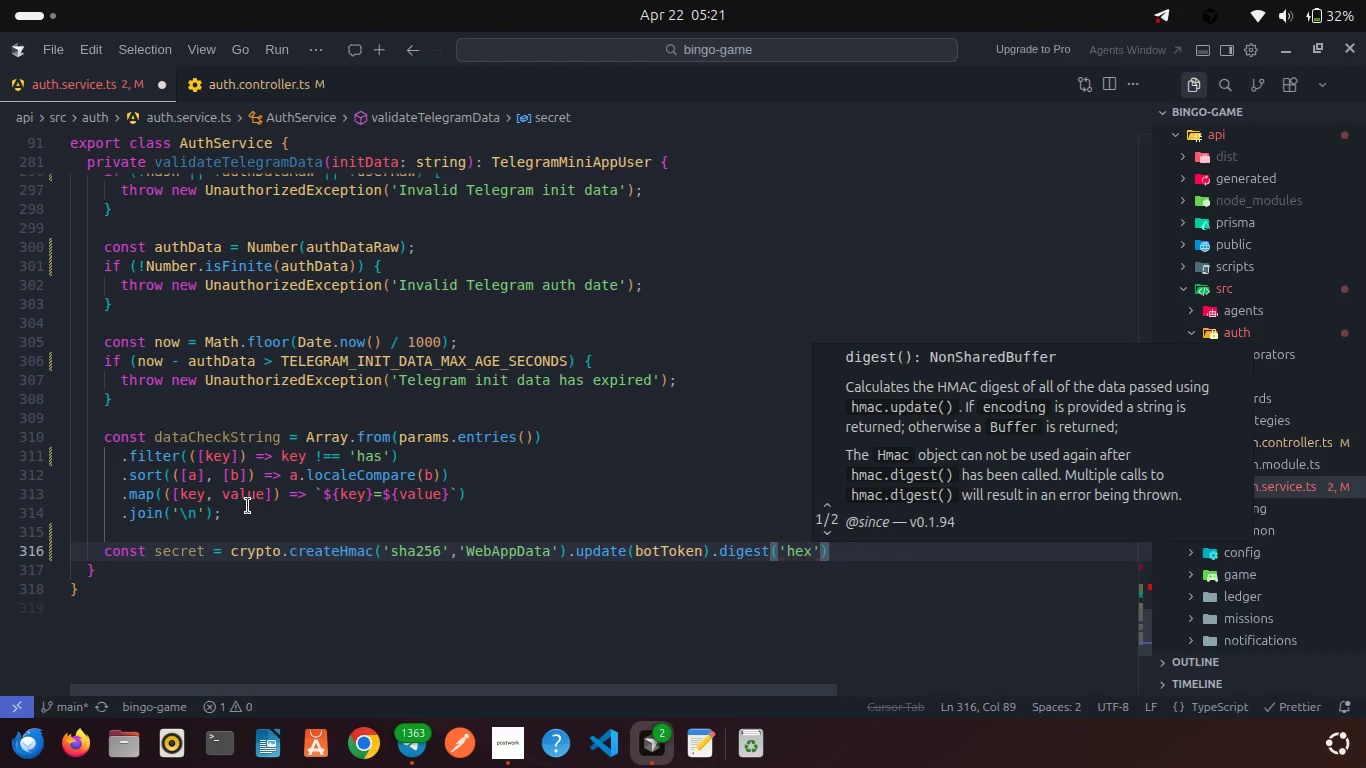 
key(ArrowRight)
 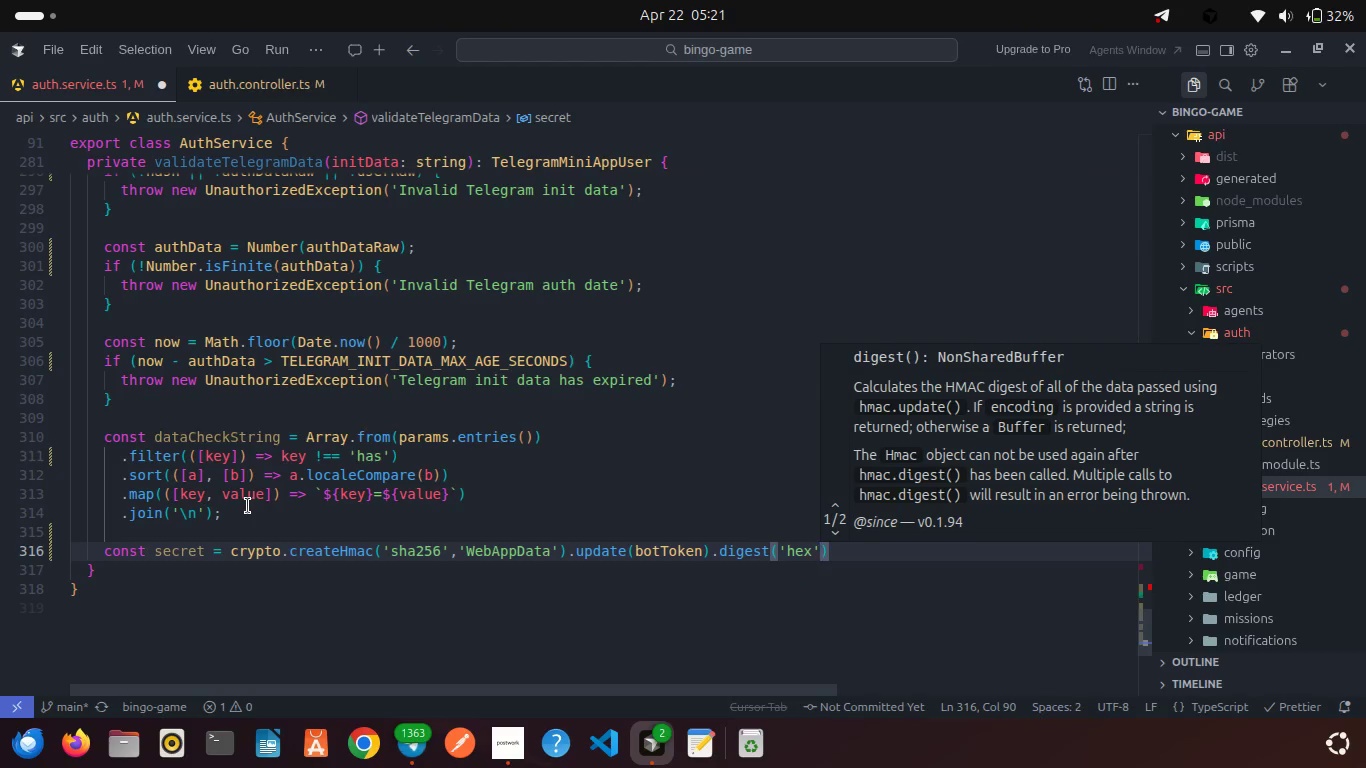 
key(ArrowRight)
 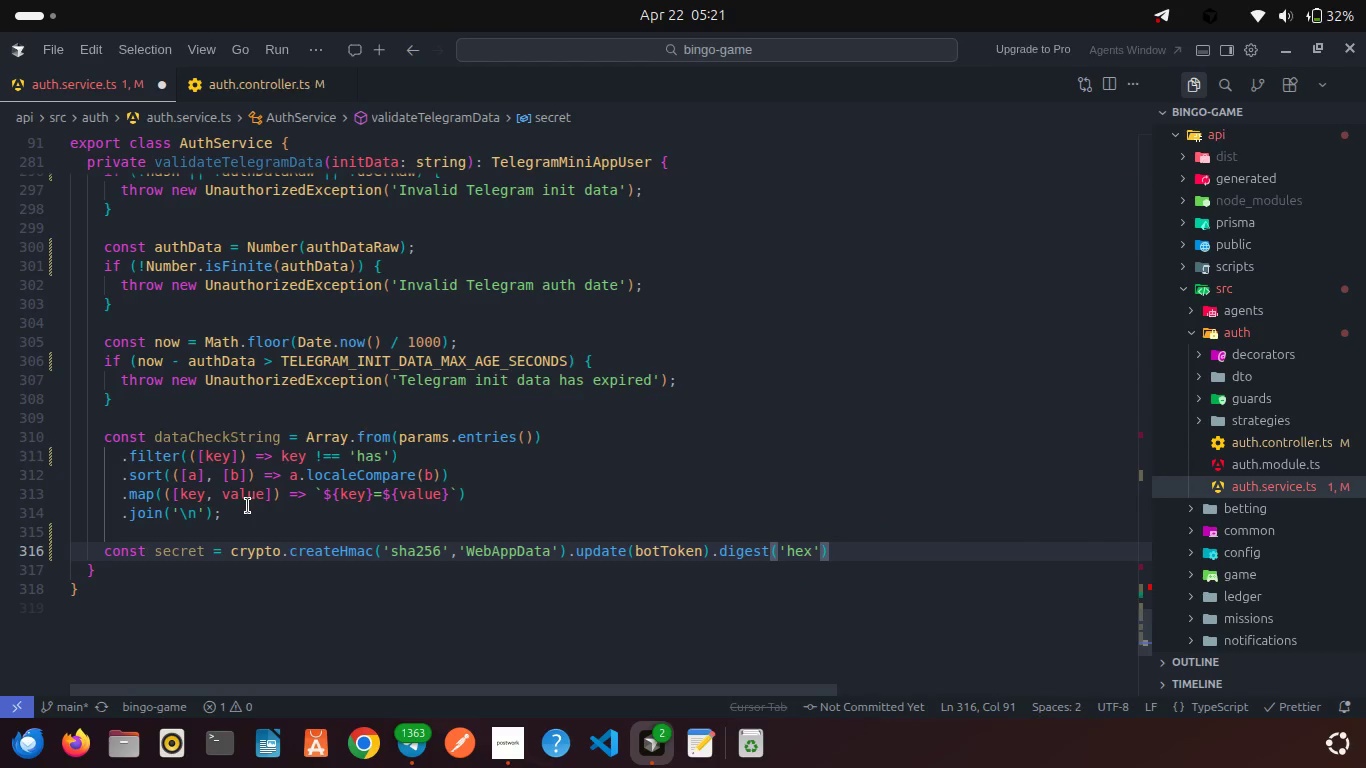 
key(Semicolon)
 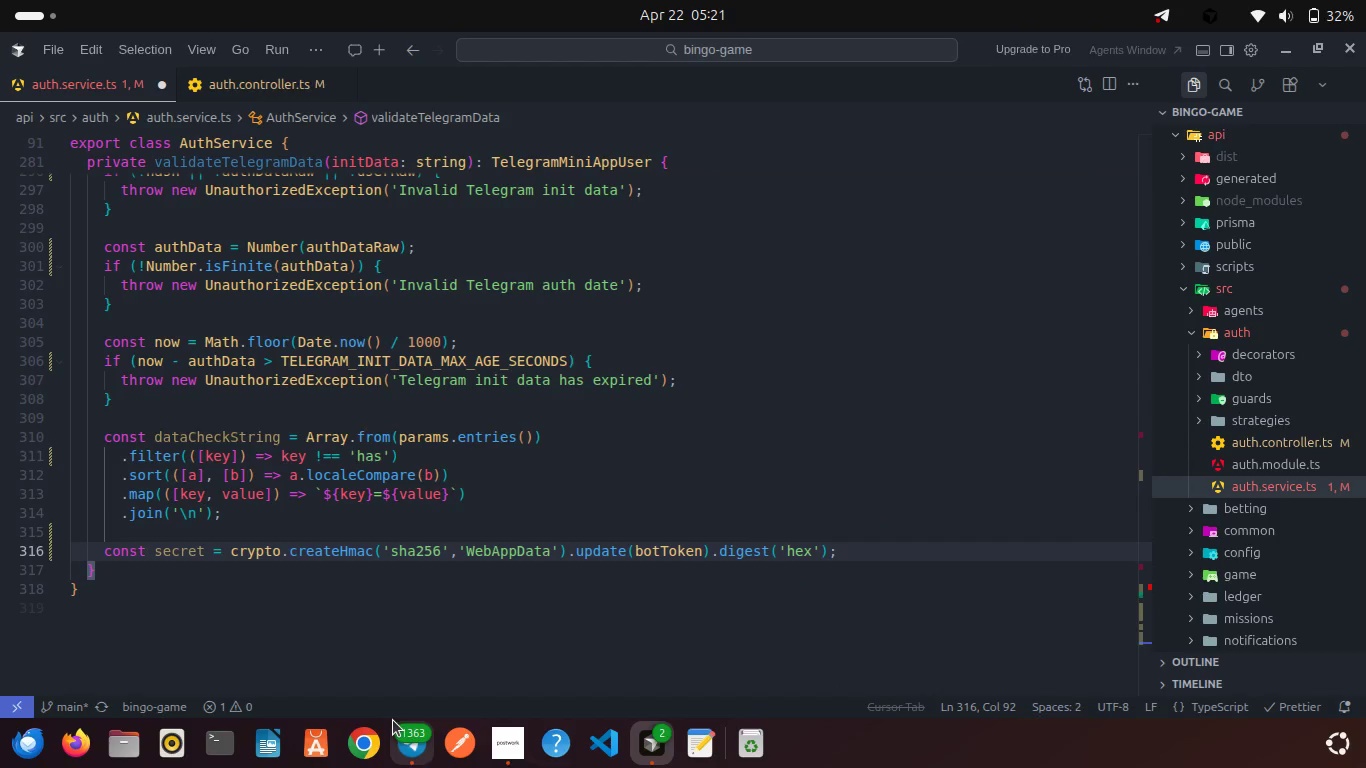 
left_click([506, 727])